 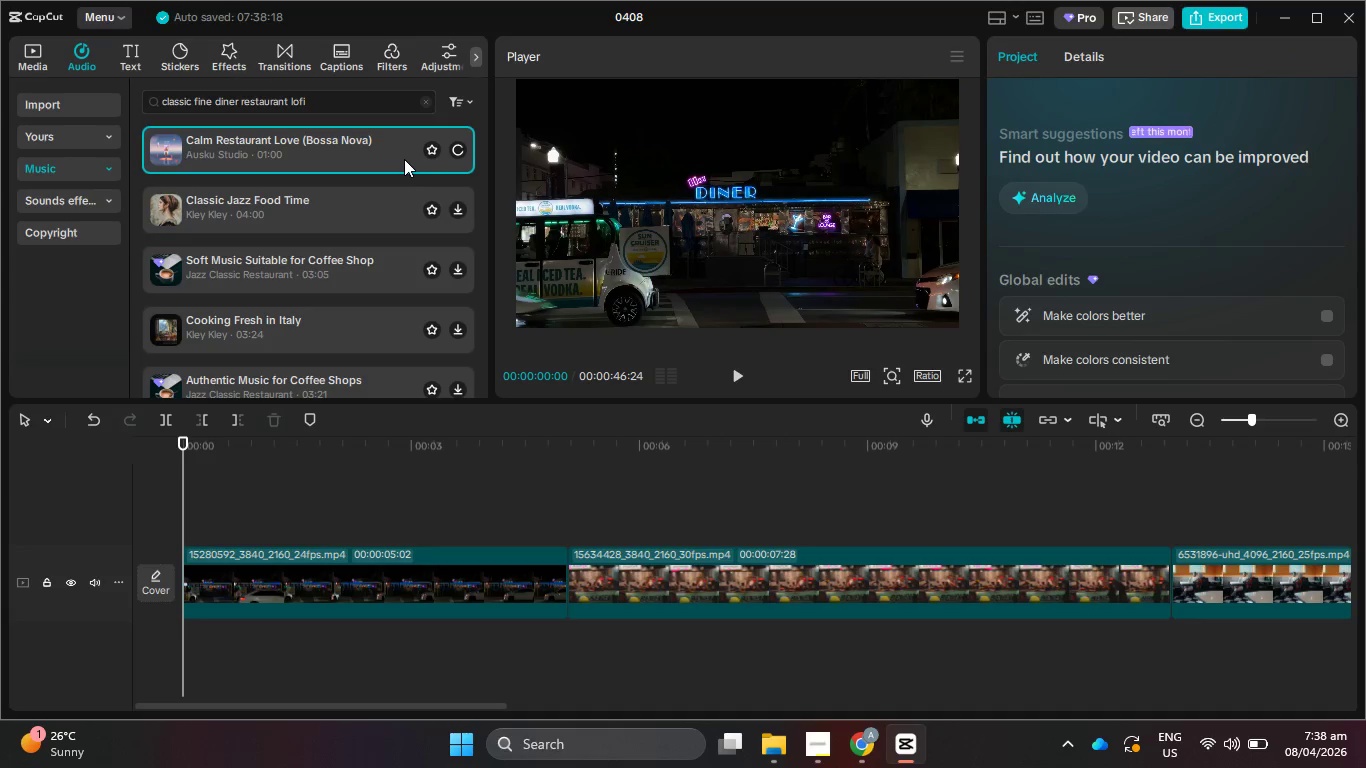 
left_click([373, 212])
 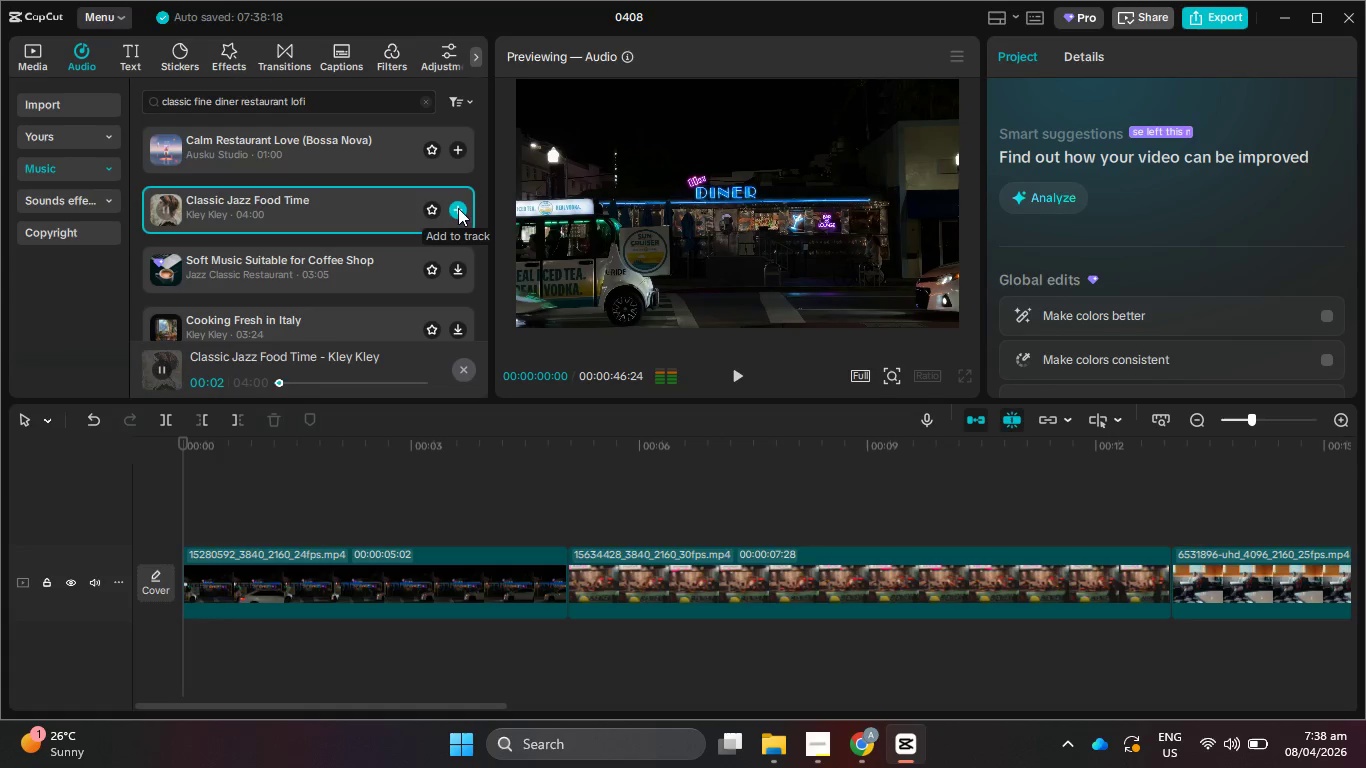 
wait(8.34)
 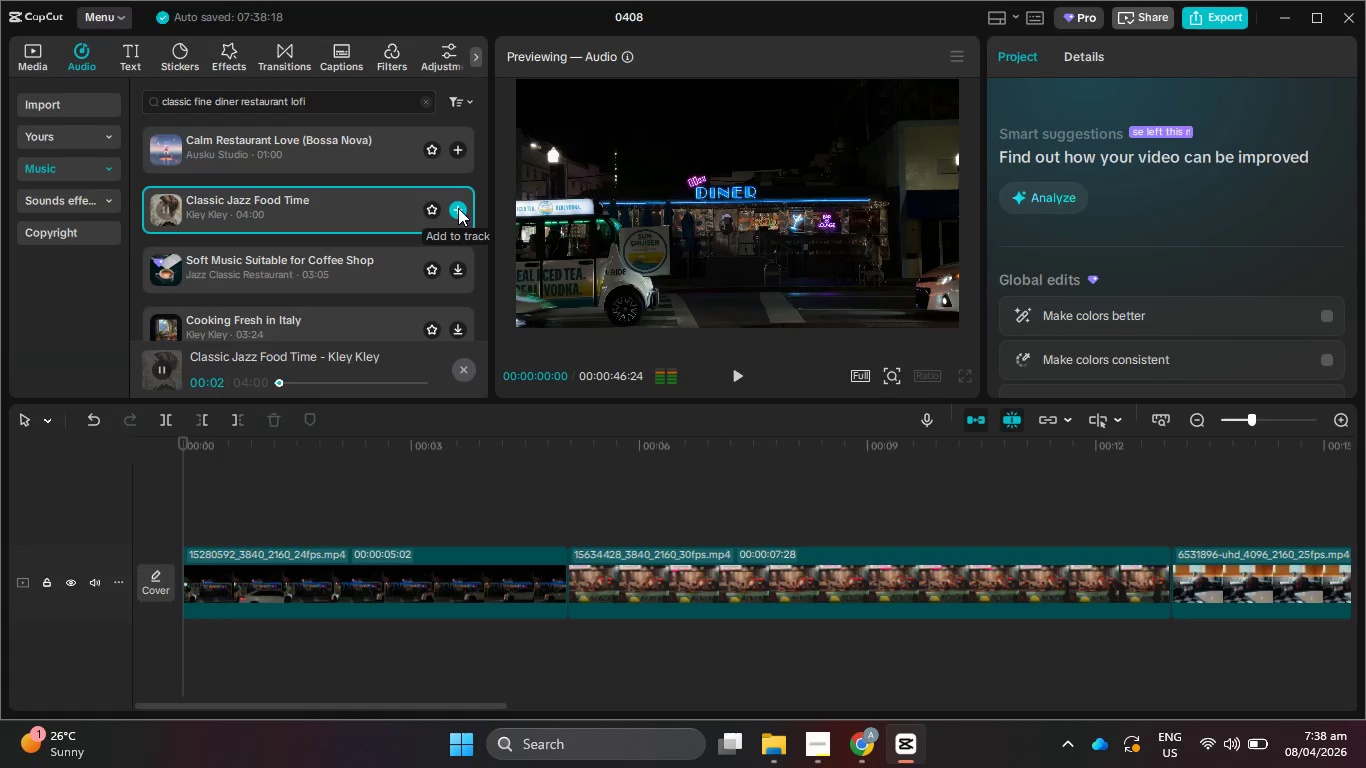 
left_click([352, 262])
 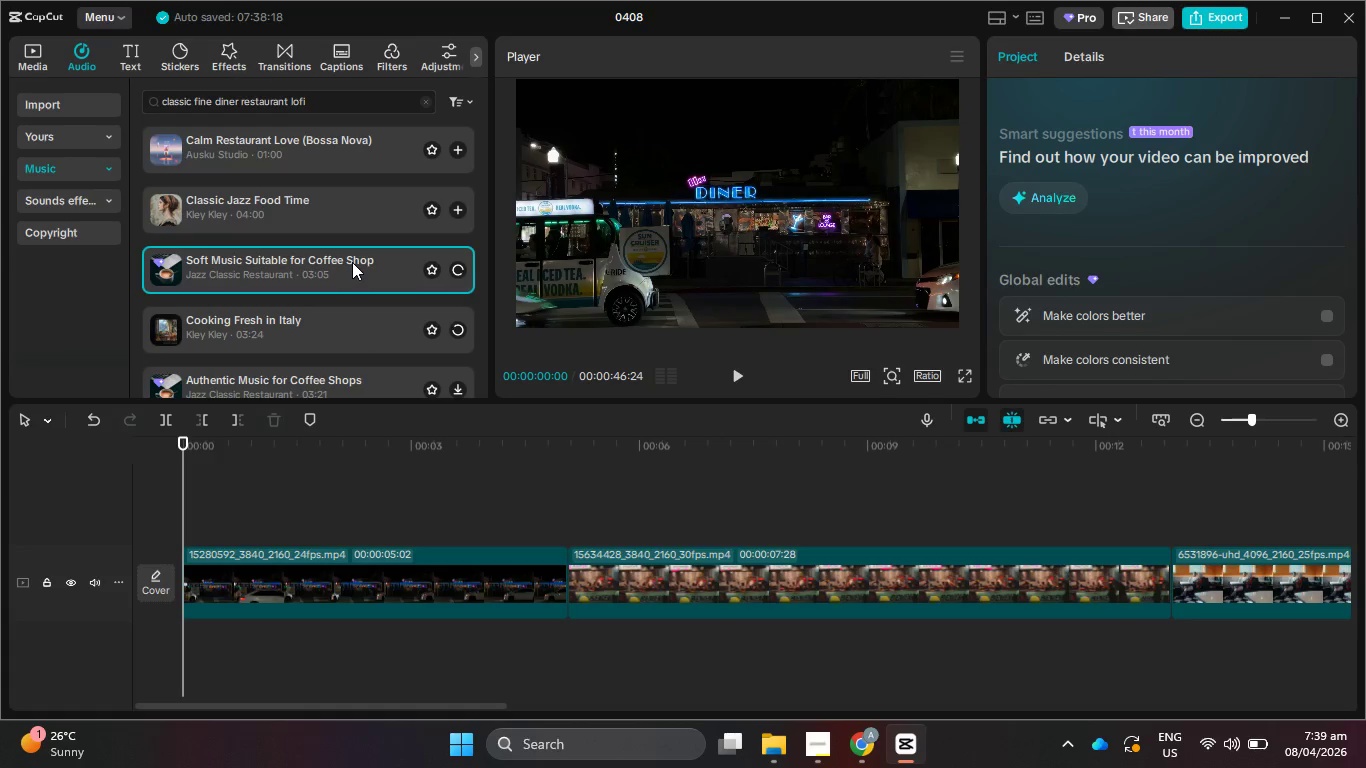 
scroll: coordinate [352, 266], scroll_direction: down, amount: 2.0
 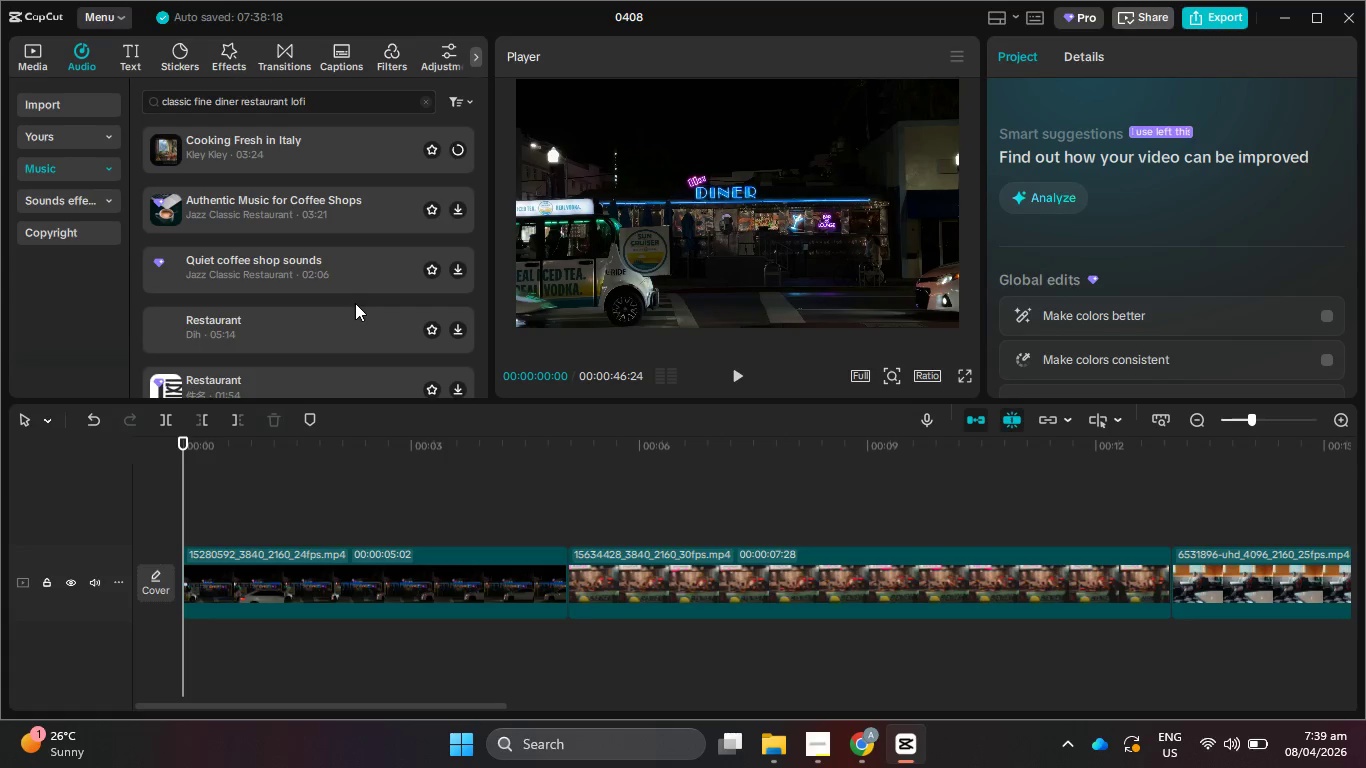 
scroll: coordinate [355, 299], scroll_direction: up, amount: 2.0
 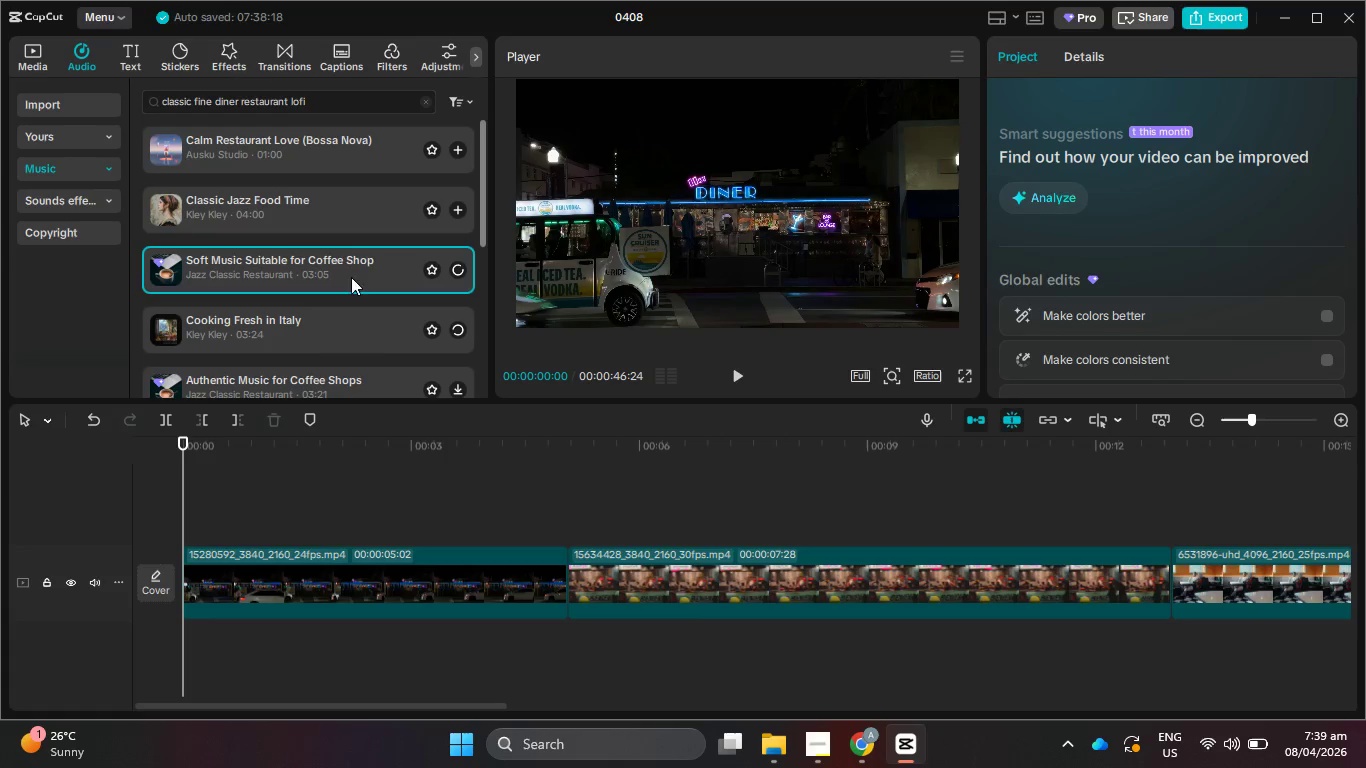 
left_click([338, 216])
 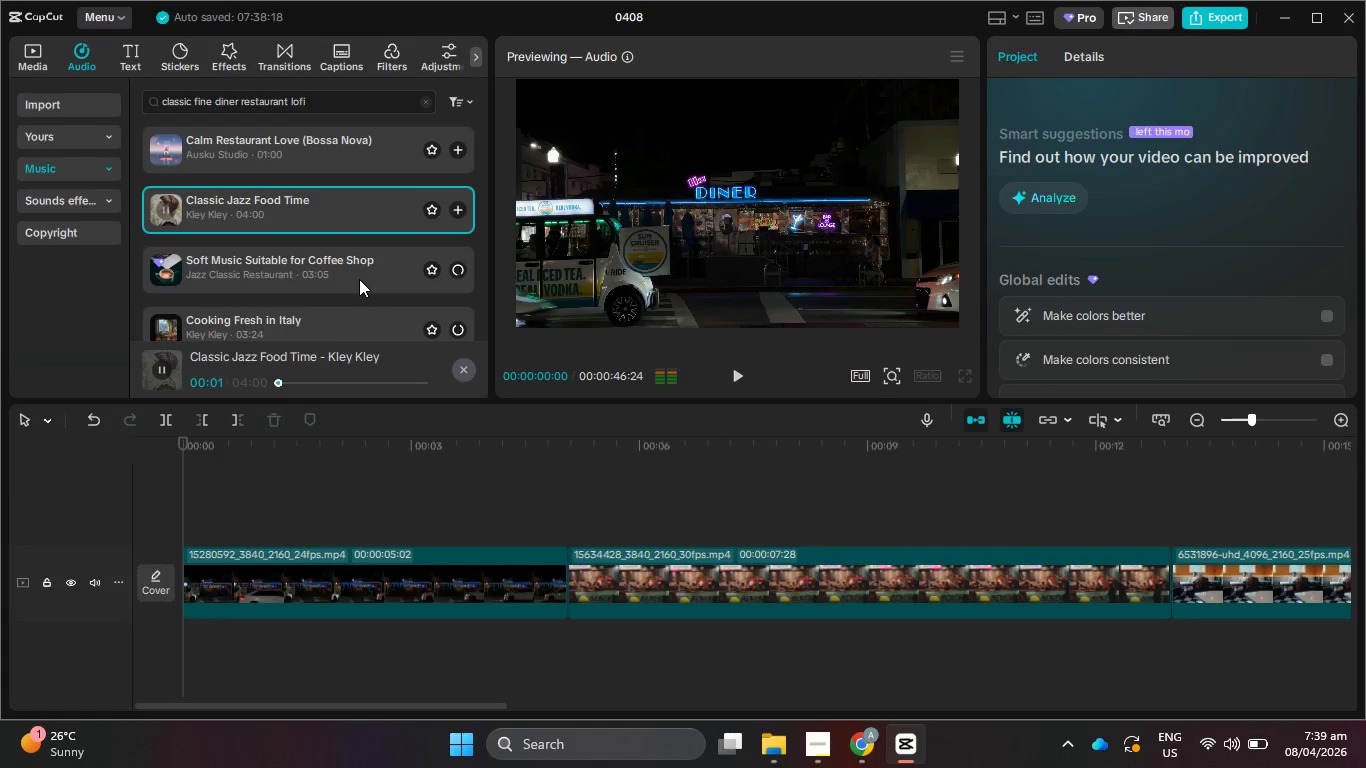 
left_click([359, 279])
 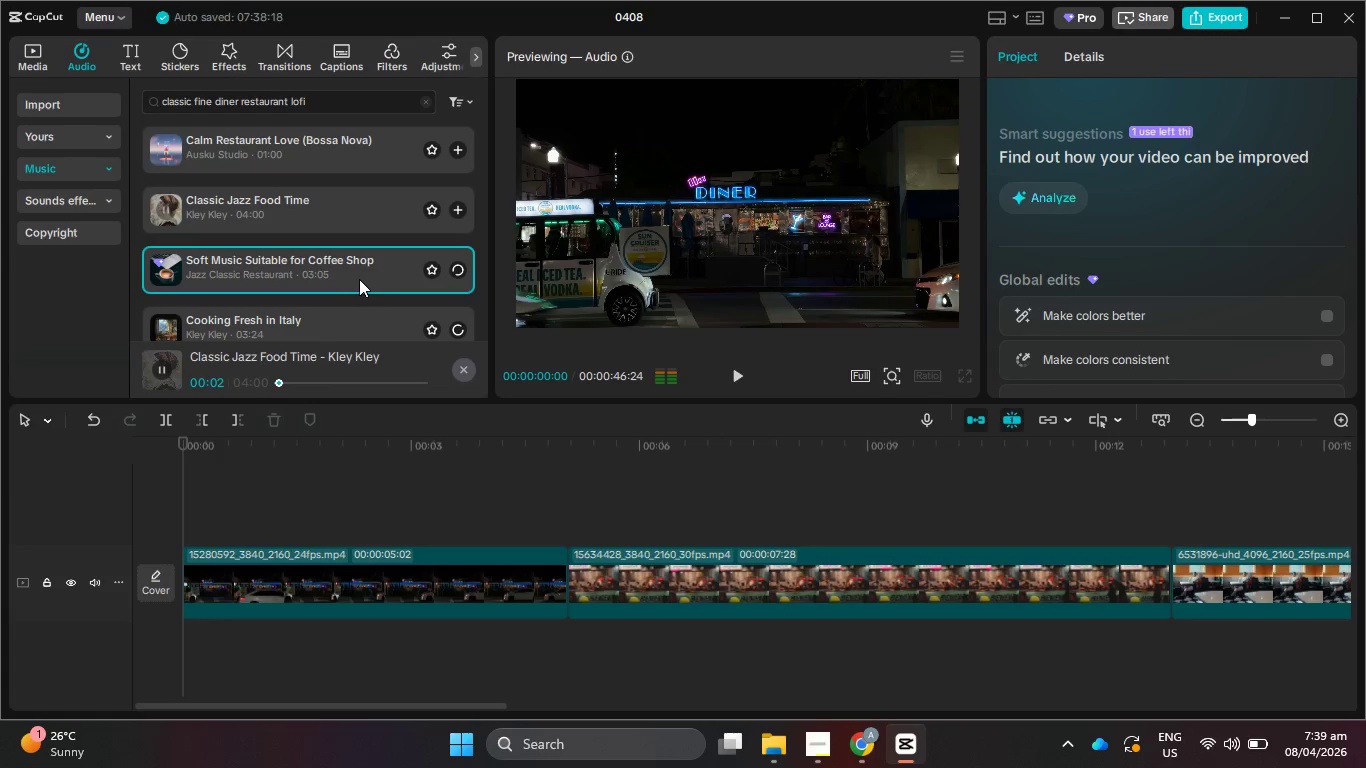 
left_click([349, 207])
 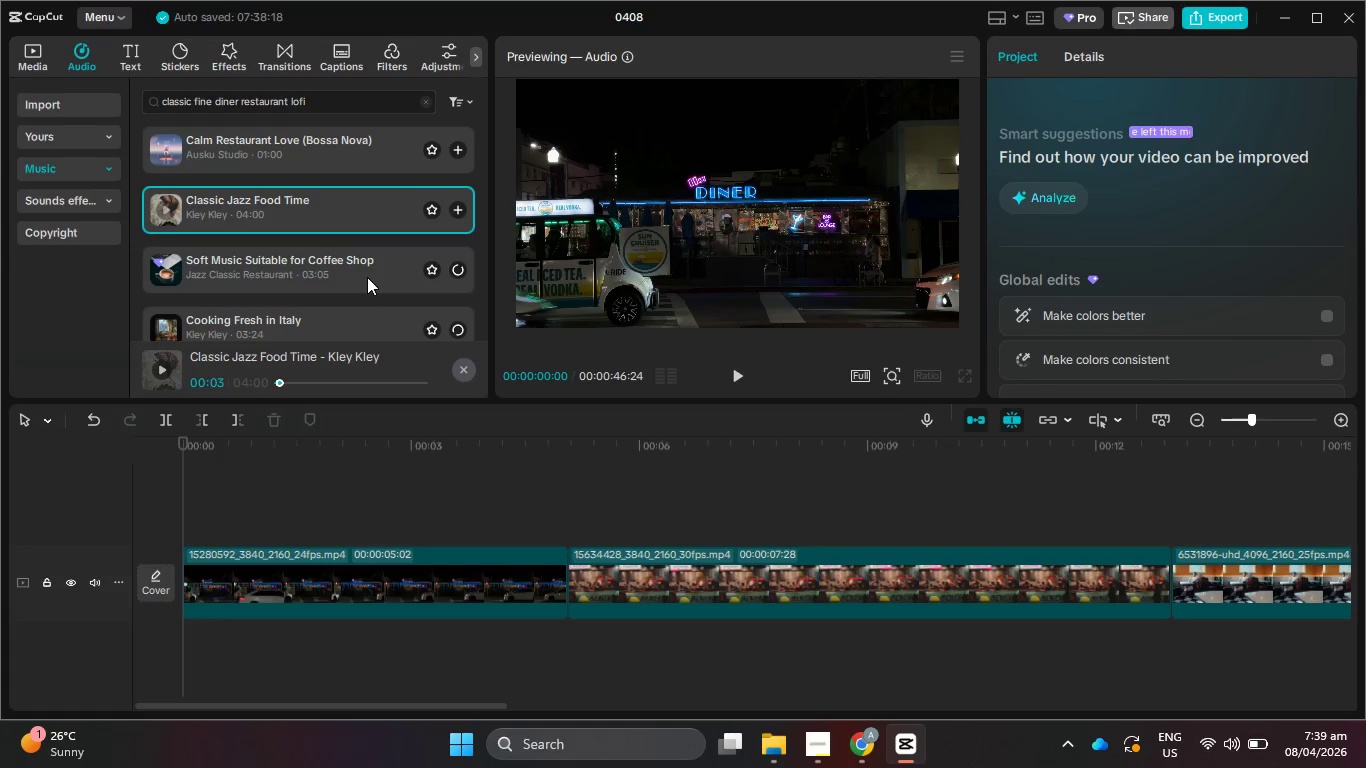 
left_click([367, 277])
 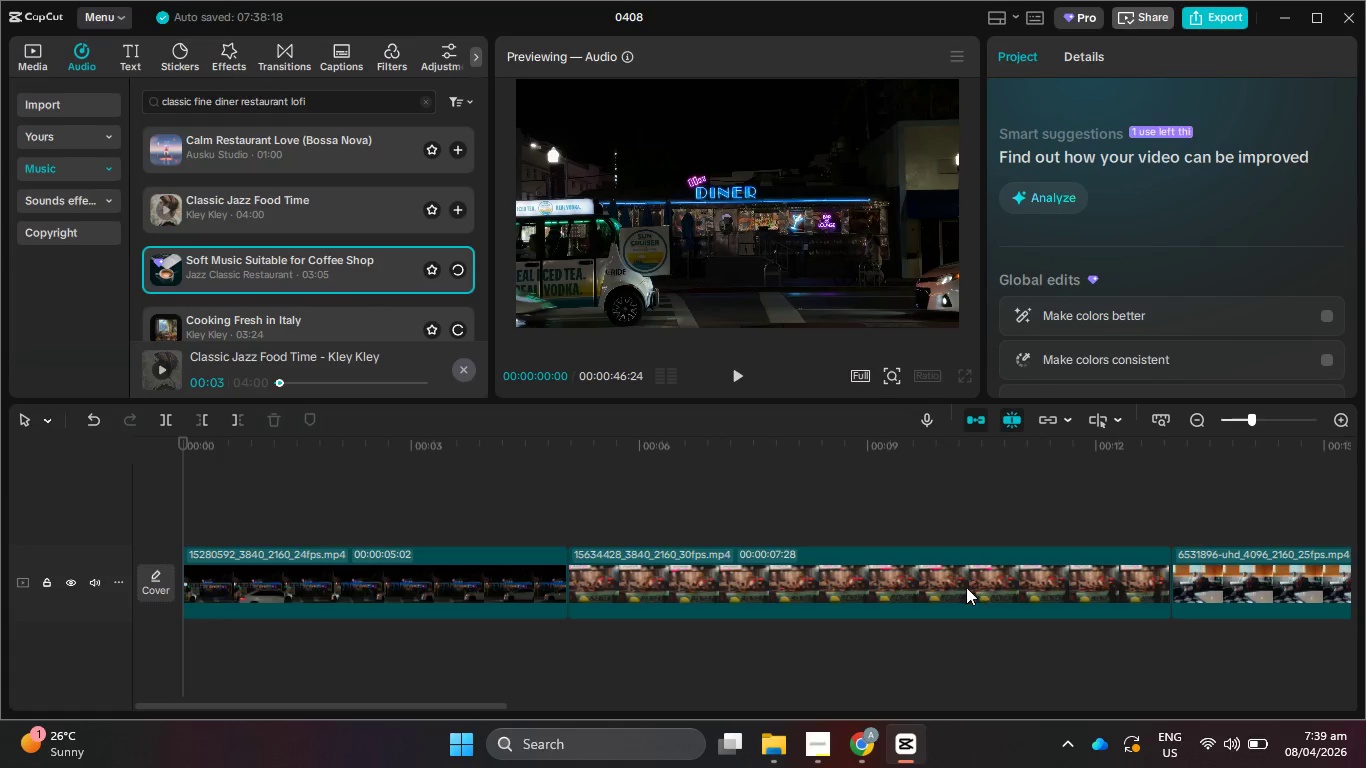 
left_click([823, 748])